 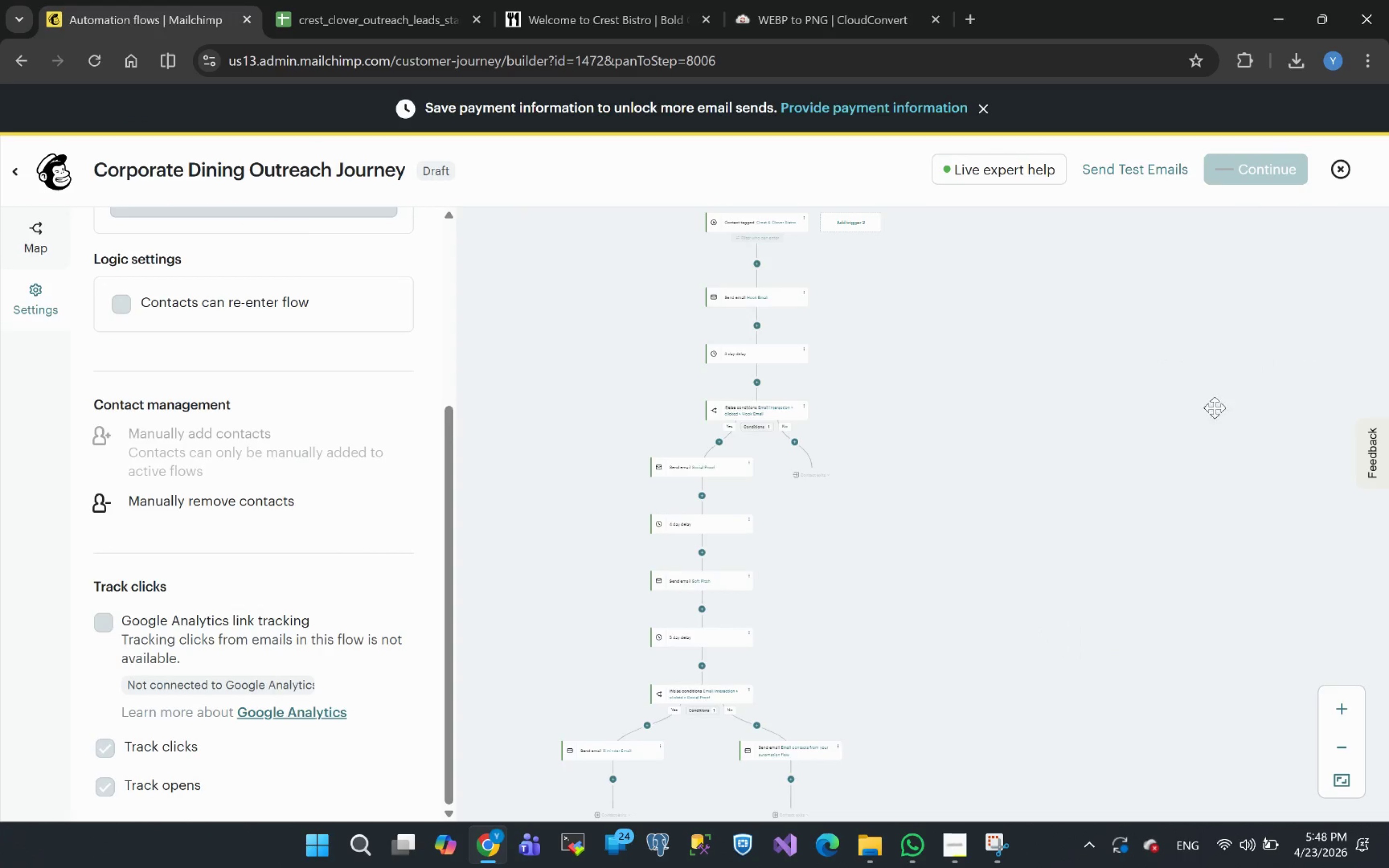 
mouse_move([812, 493])
 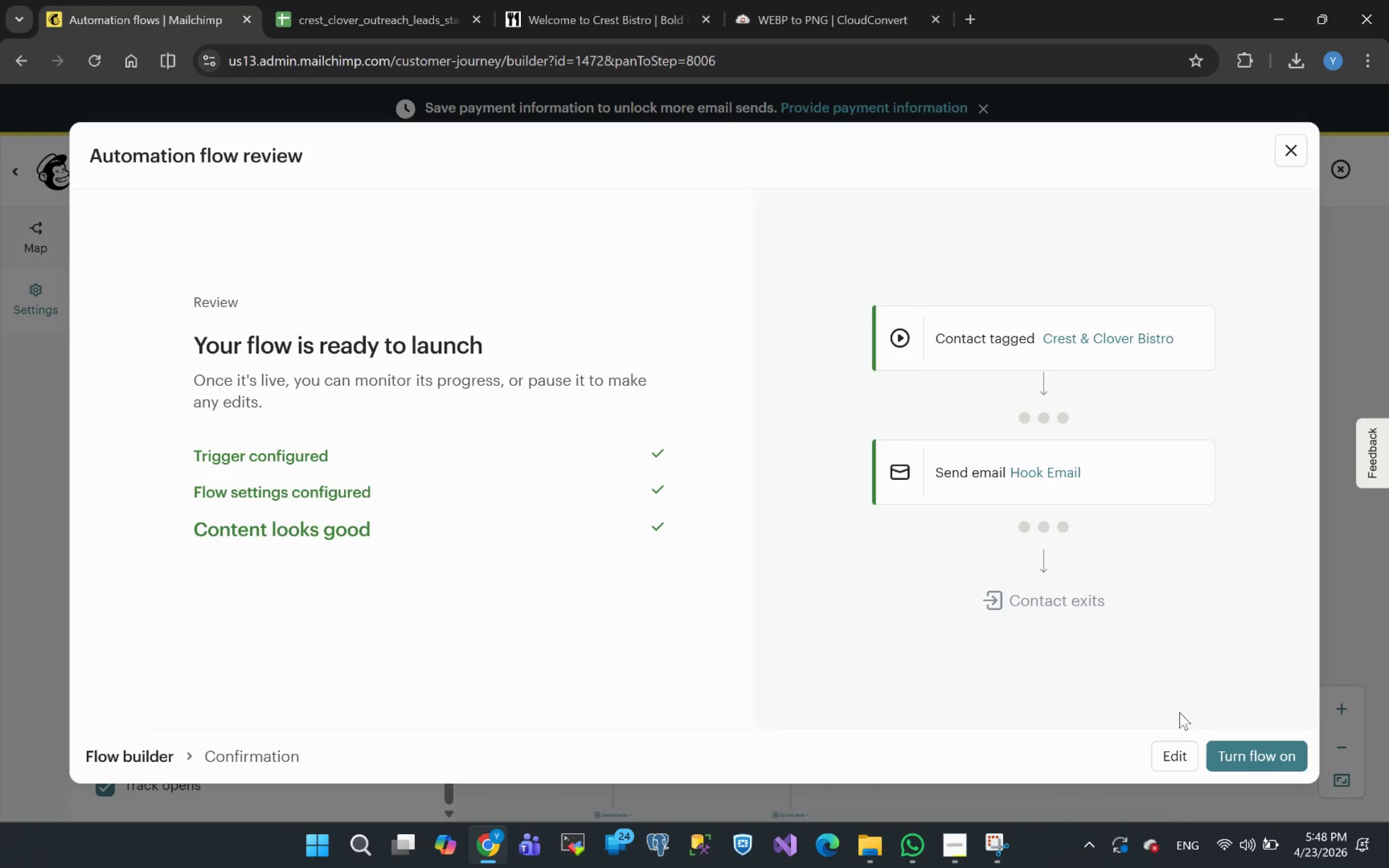 
left_click([1173, 760])
 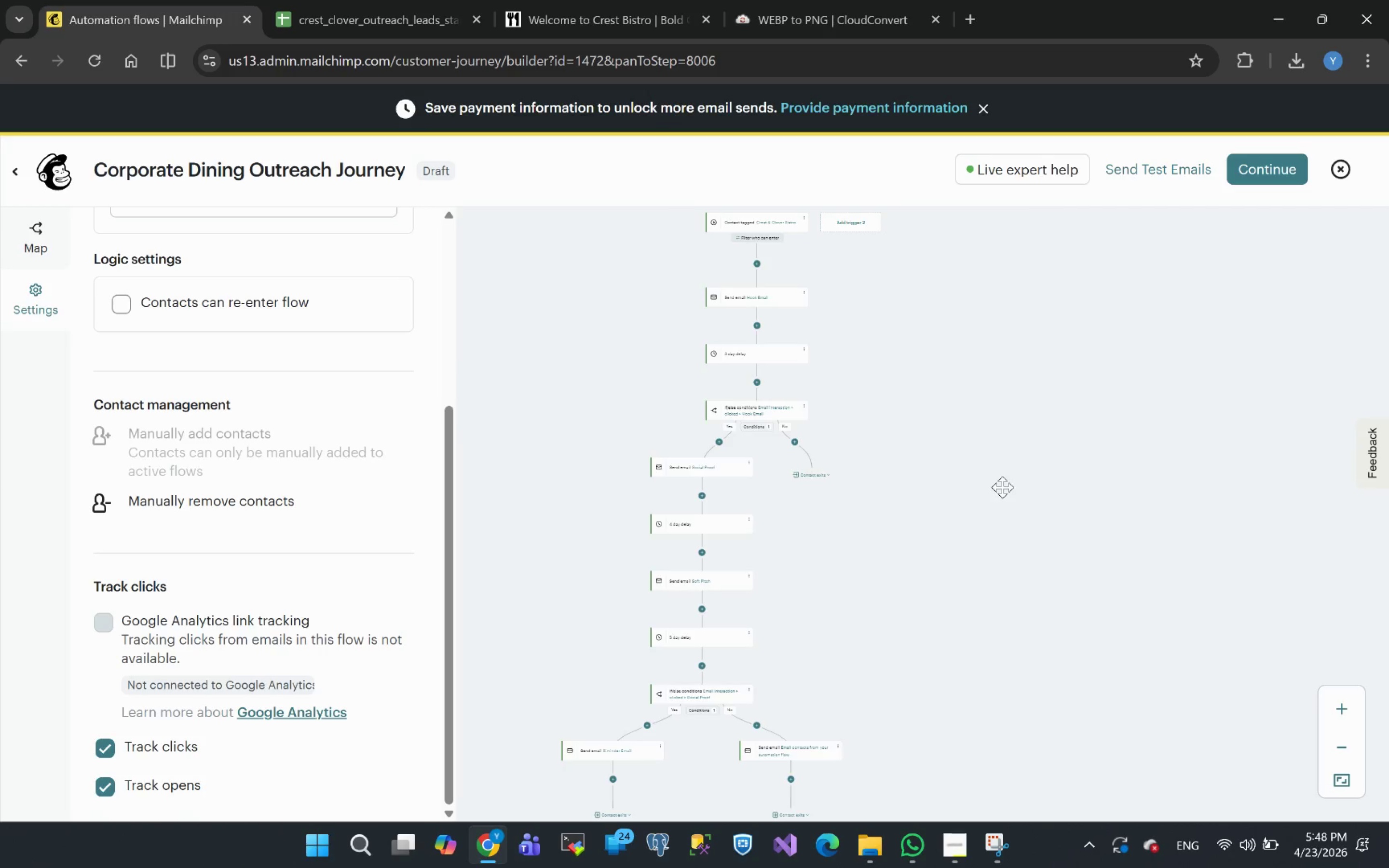 
wait(6.31)
 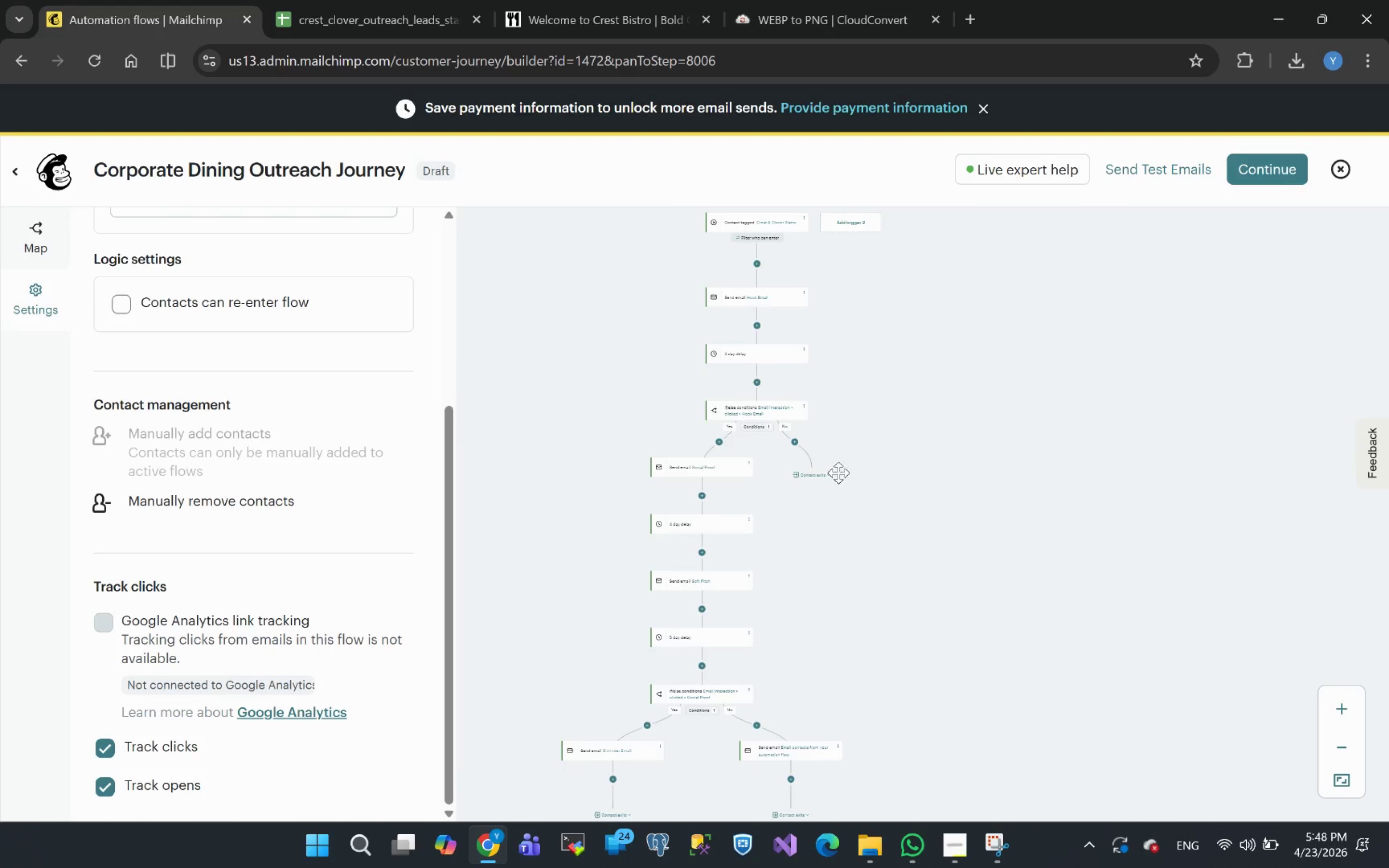 
left_click_drag(start_coordinate=[1125, 360], to_coordinate=[1313, 667])
 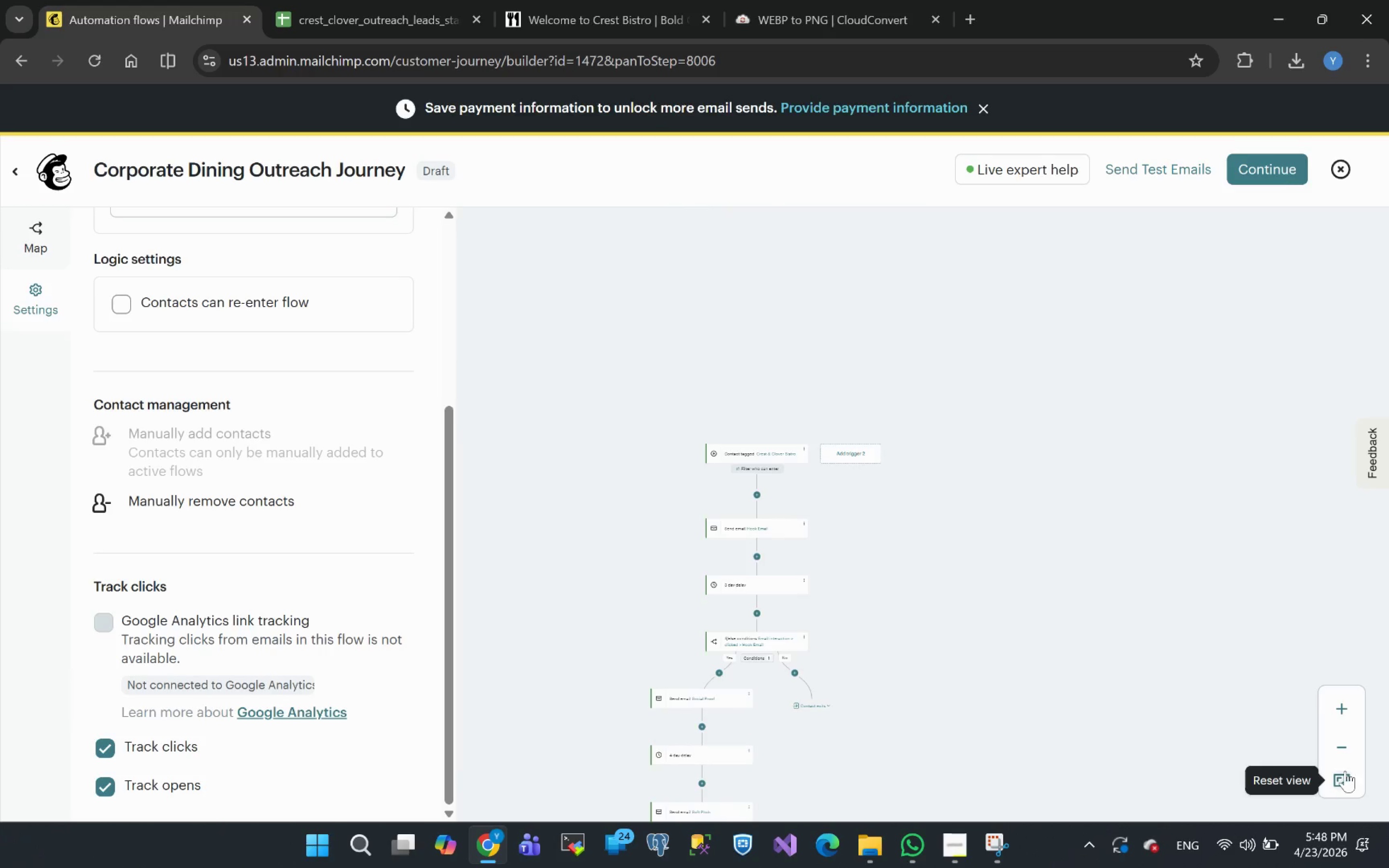 
left_click([1346, 774])
 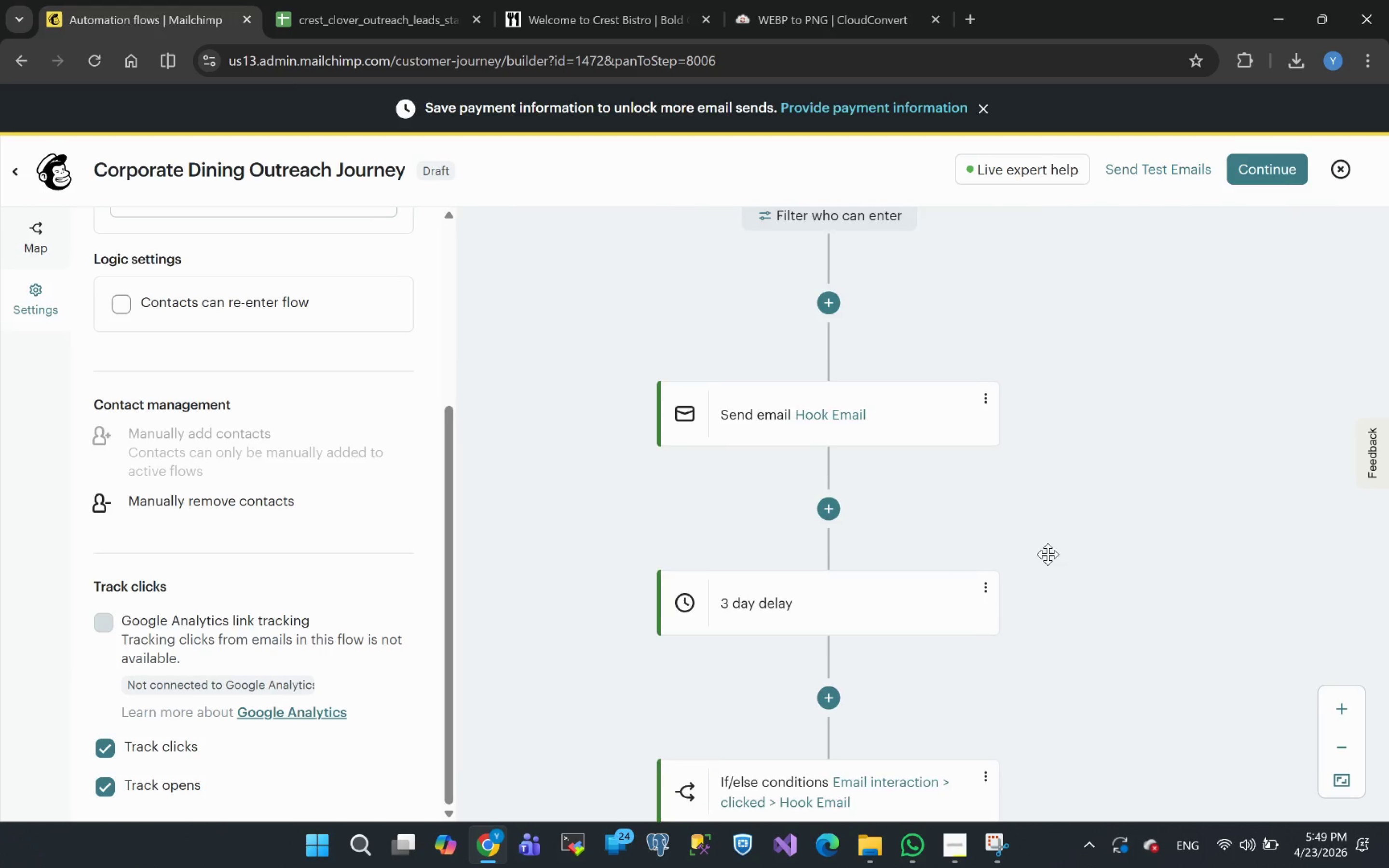 
wait(7.02)
 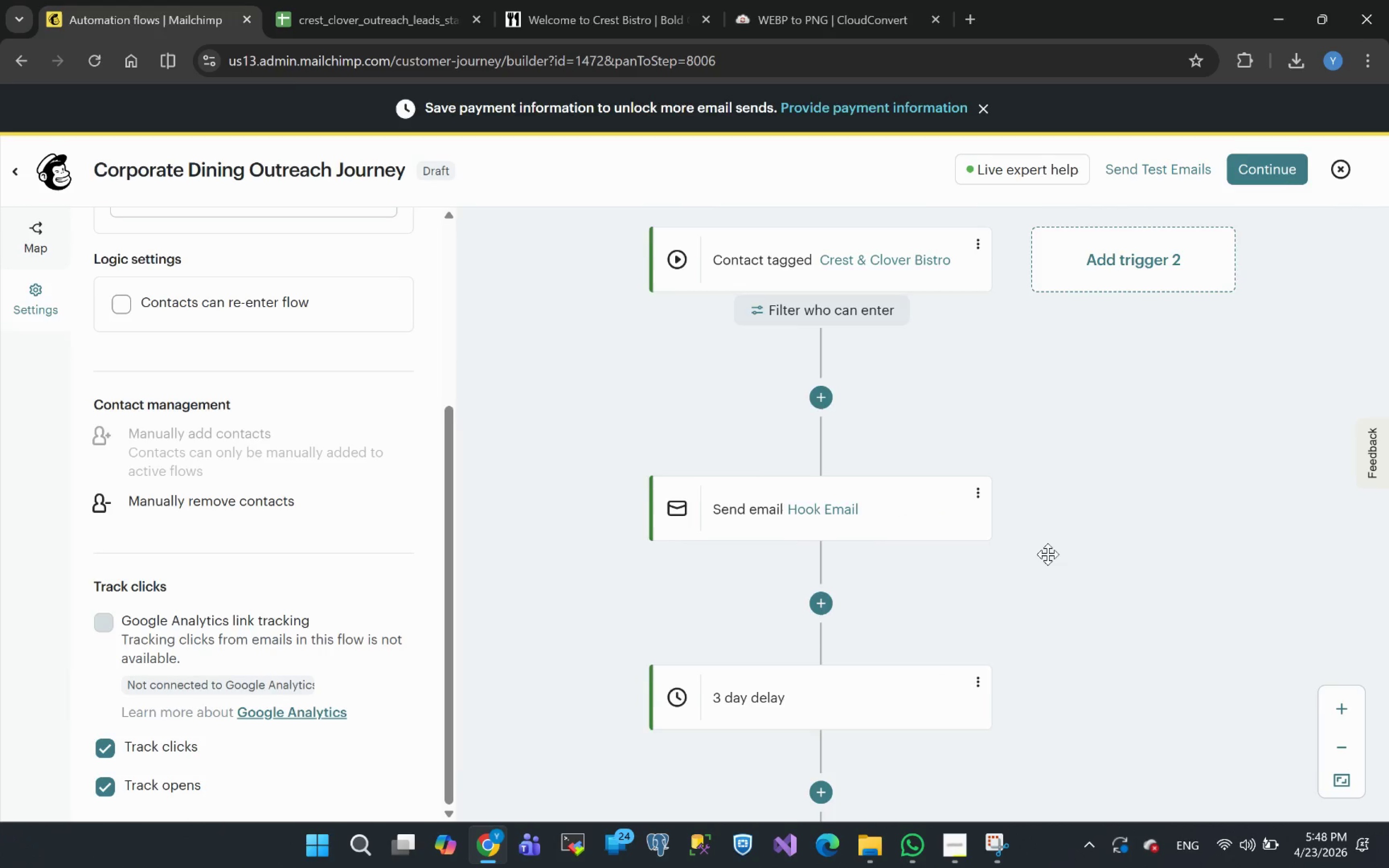 
left_click([830, 387])
 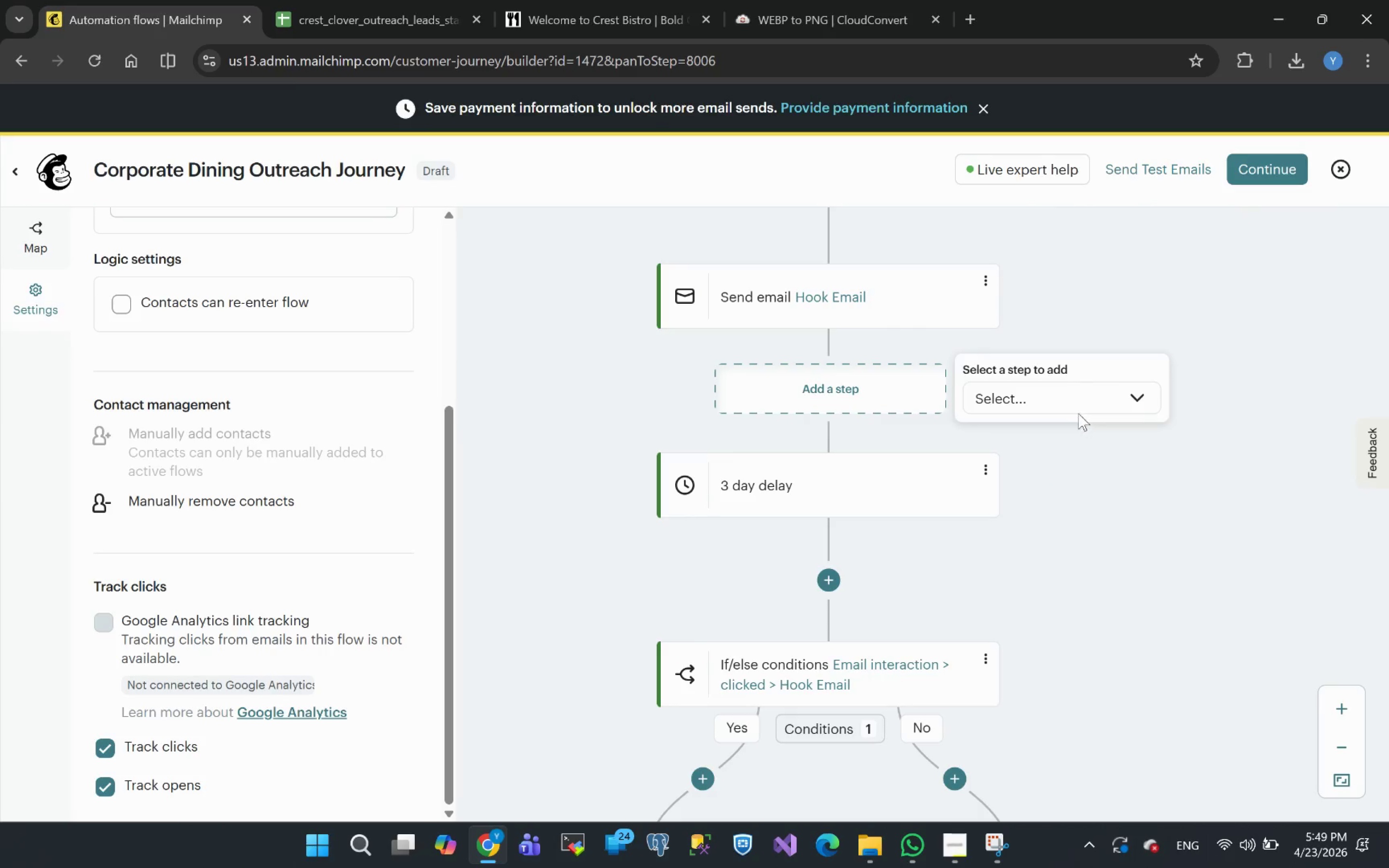 
left_click([1057, 399])
 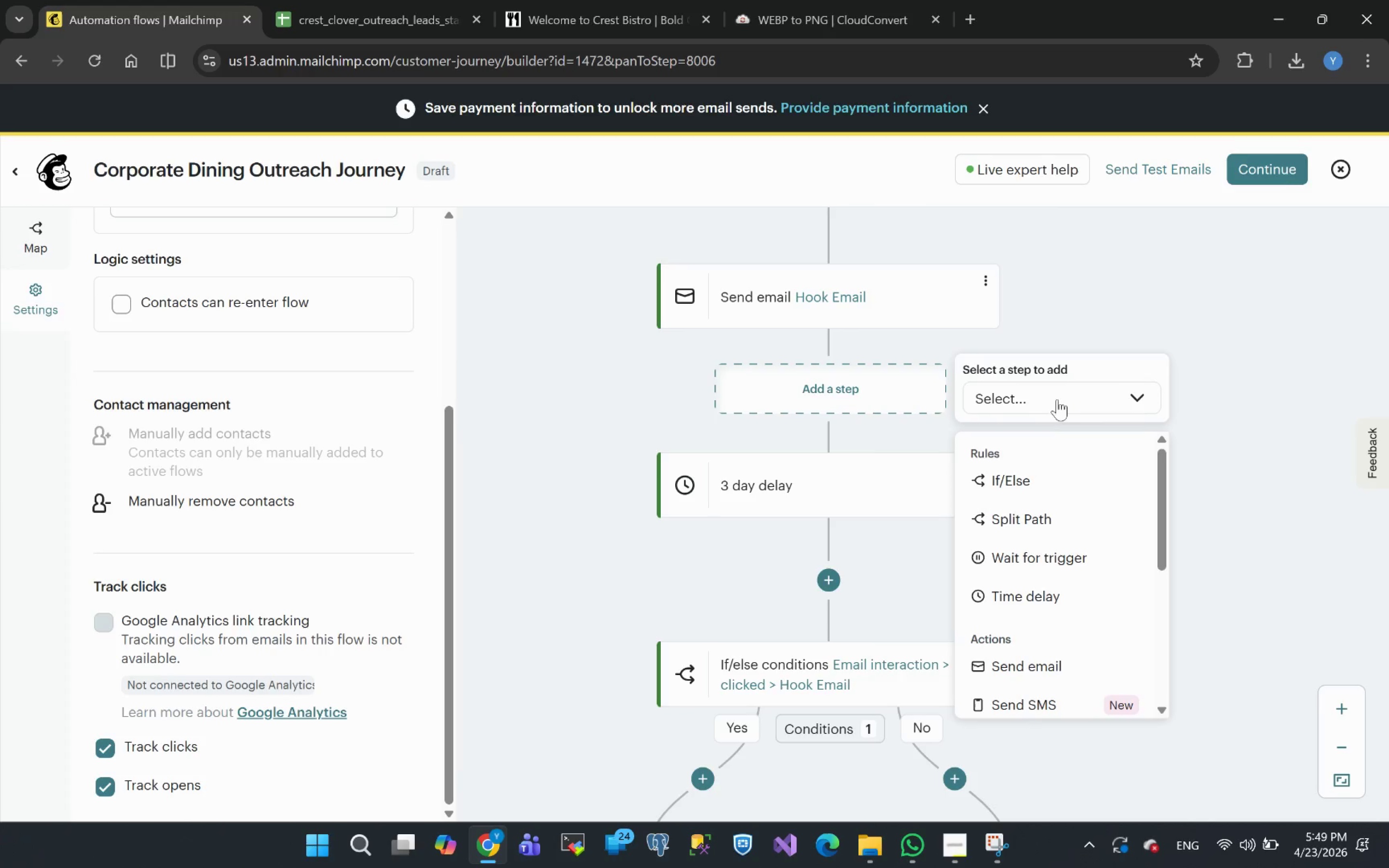 
left_click([1022, 518])
 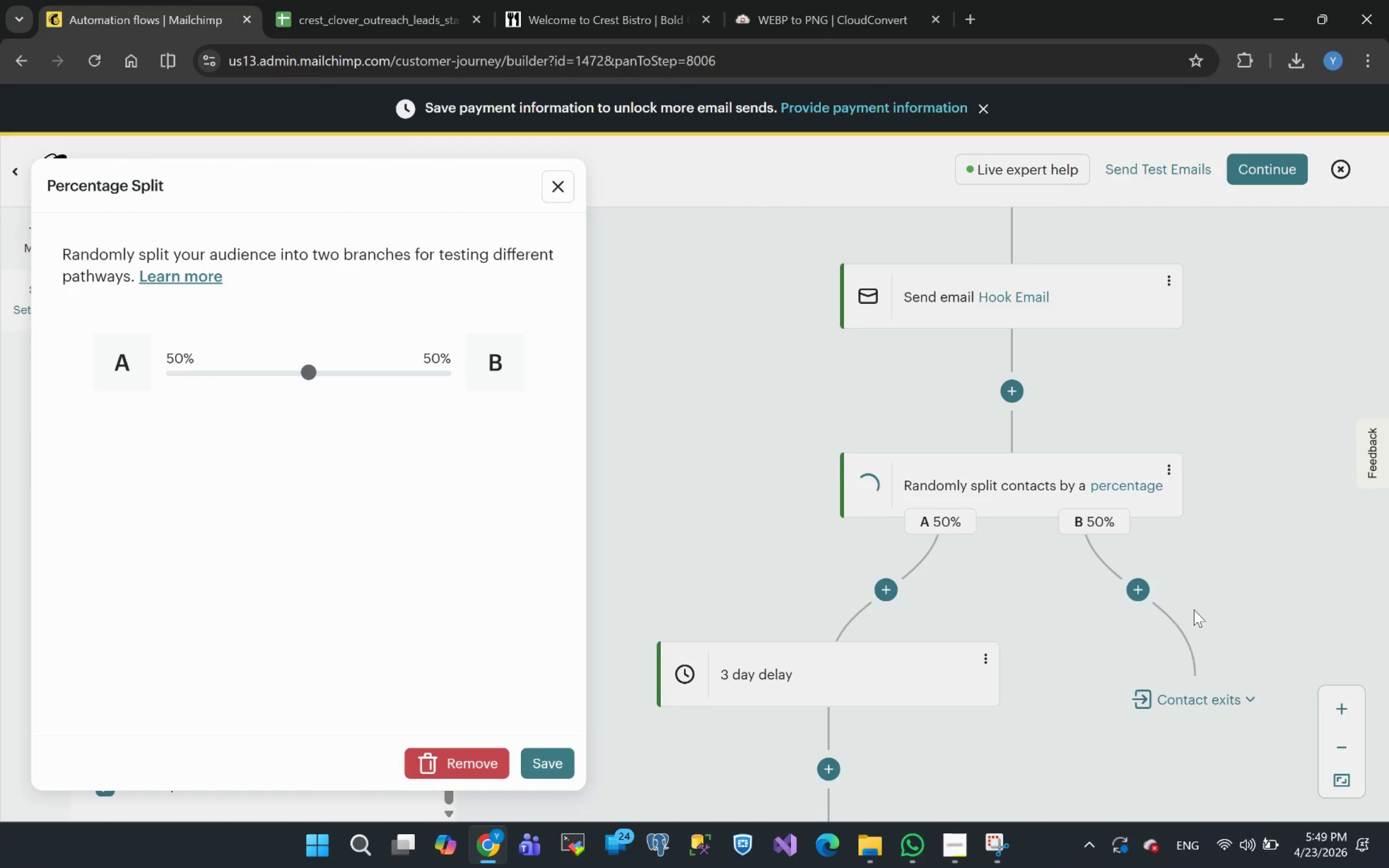 
left_click([550, 767])
 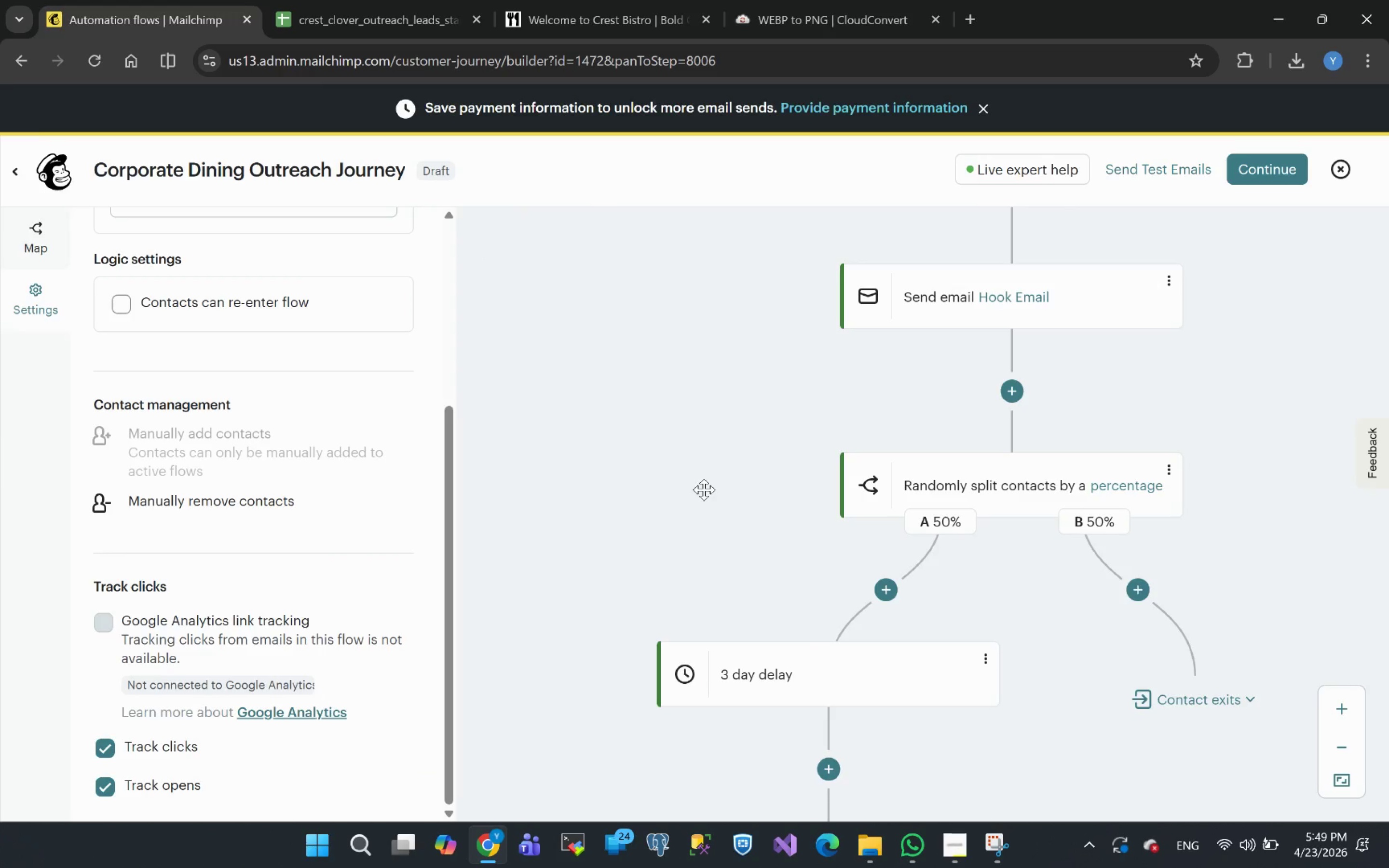 
wait(12.1)
 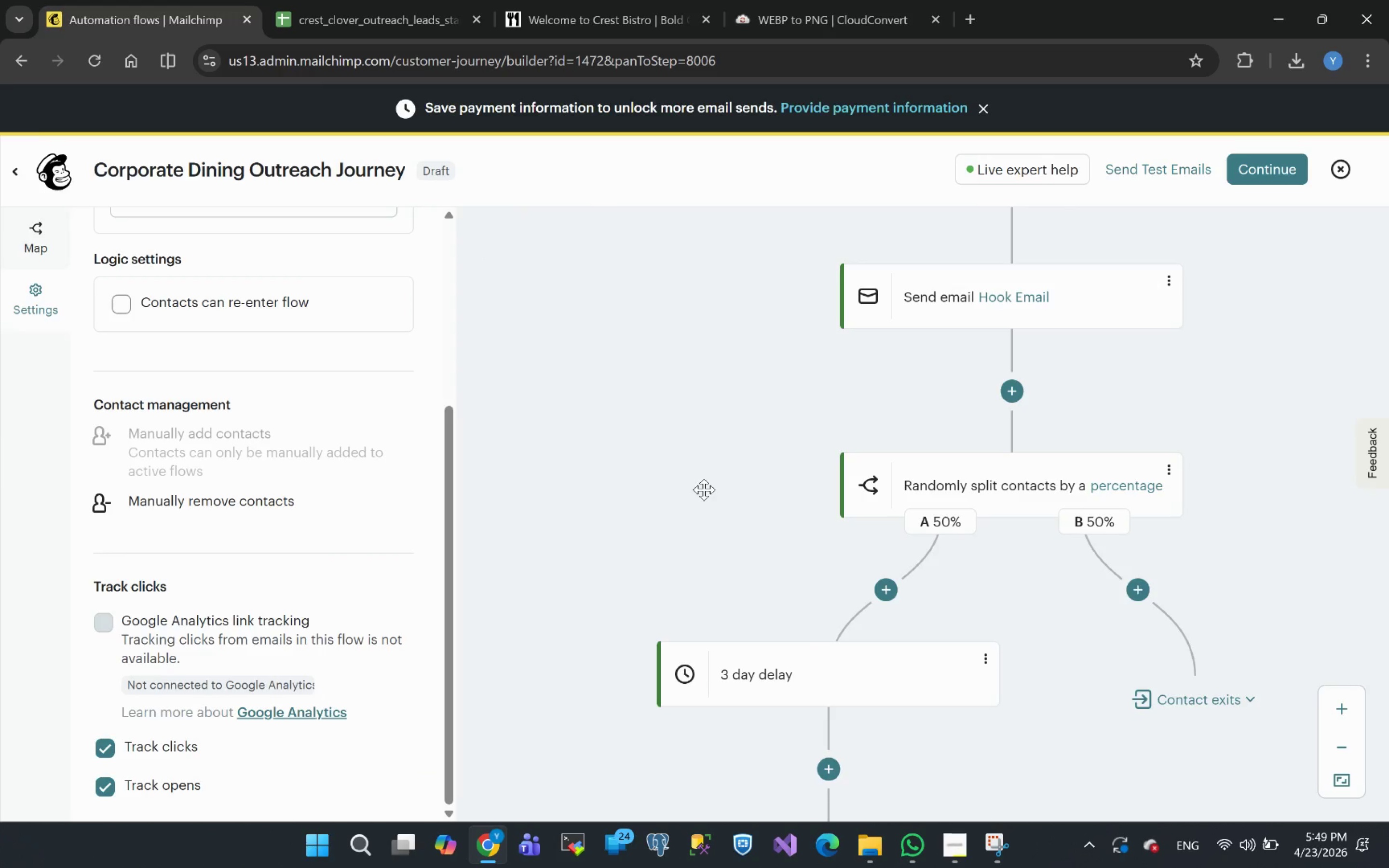 
mouse_move([1104, 628])
 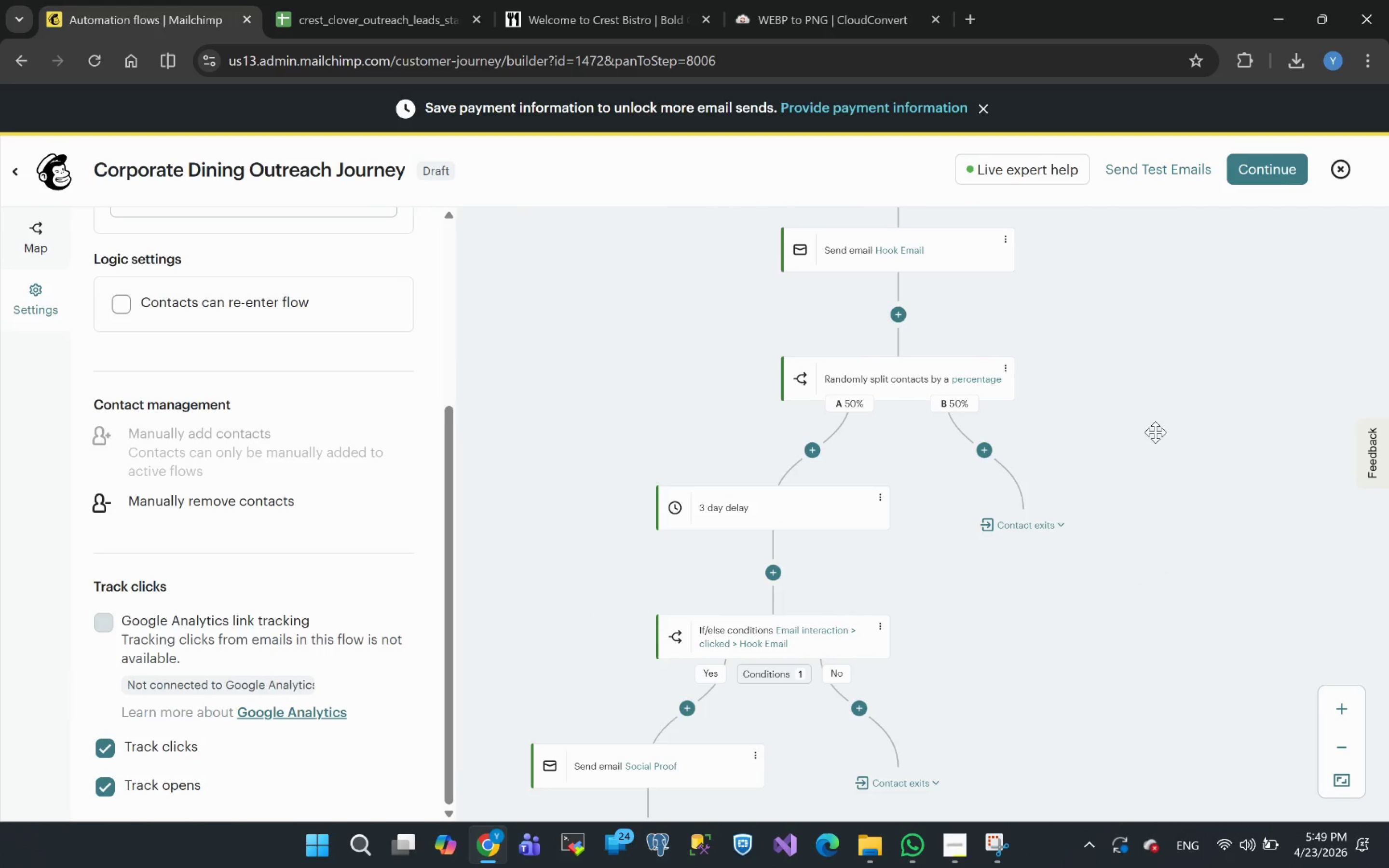 
wait(6.72)
 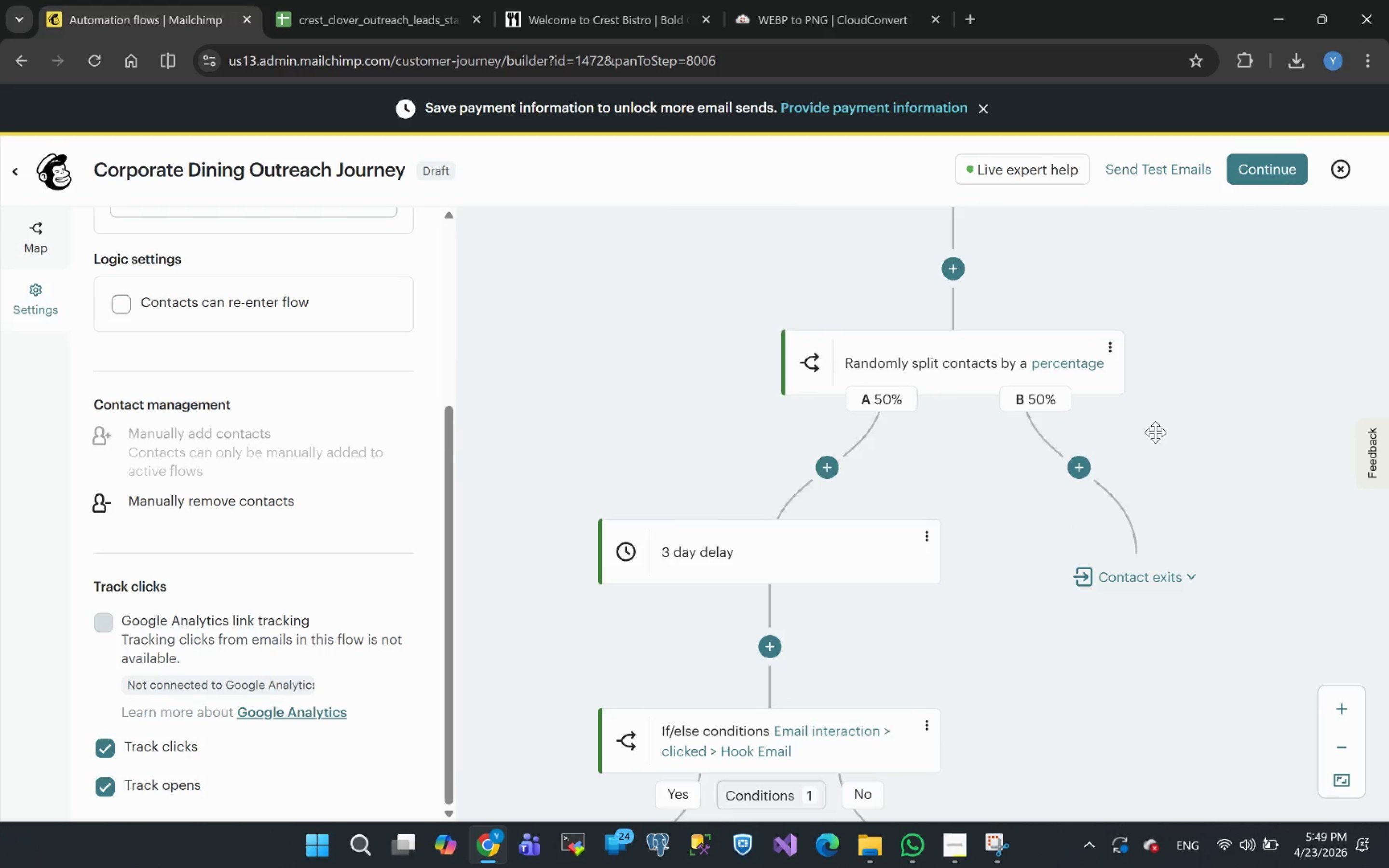 
left_click([958, 854])